 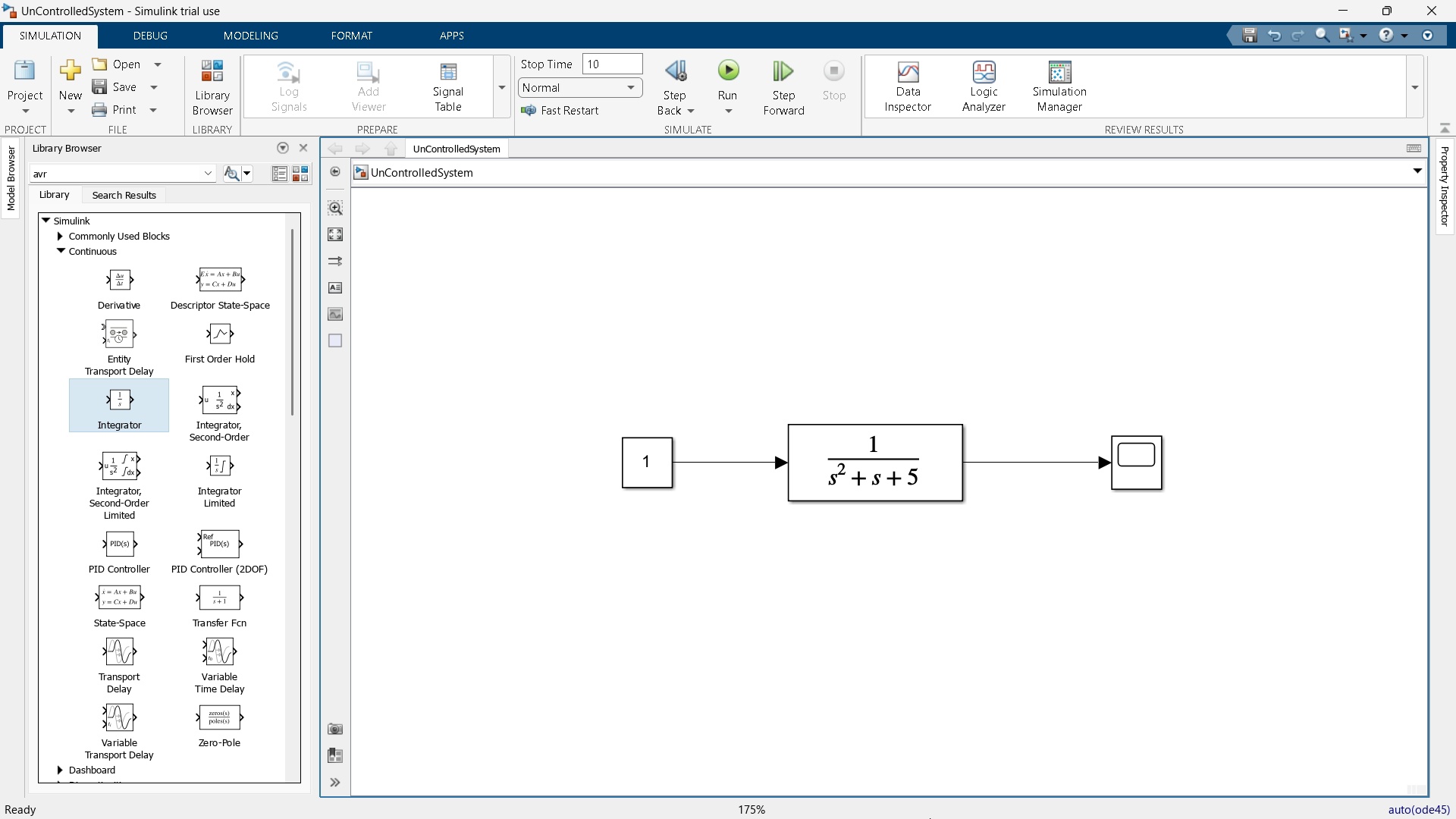 
left_click([1177, 717])
 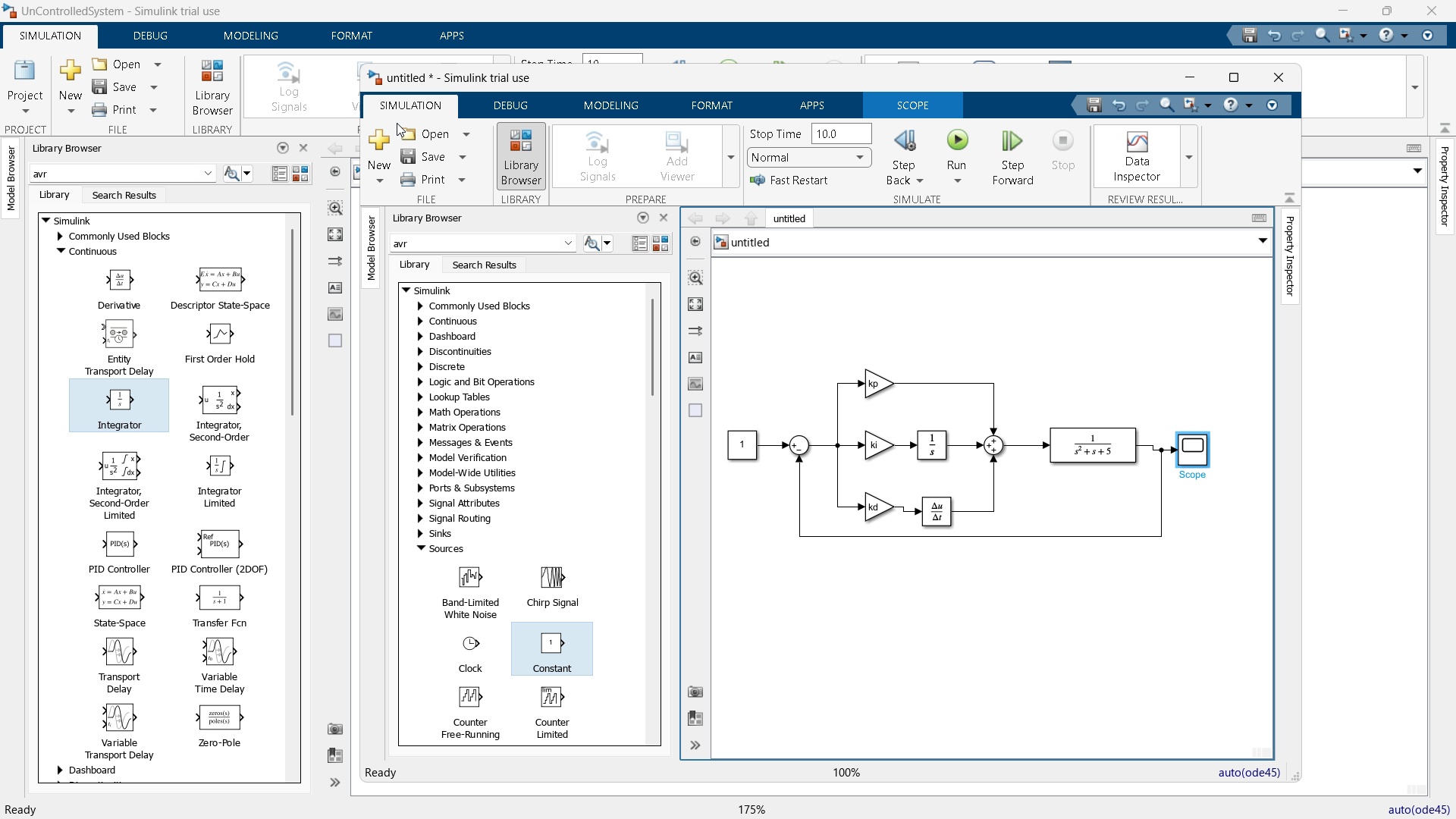 
mouse_move([430, 169])
 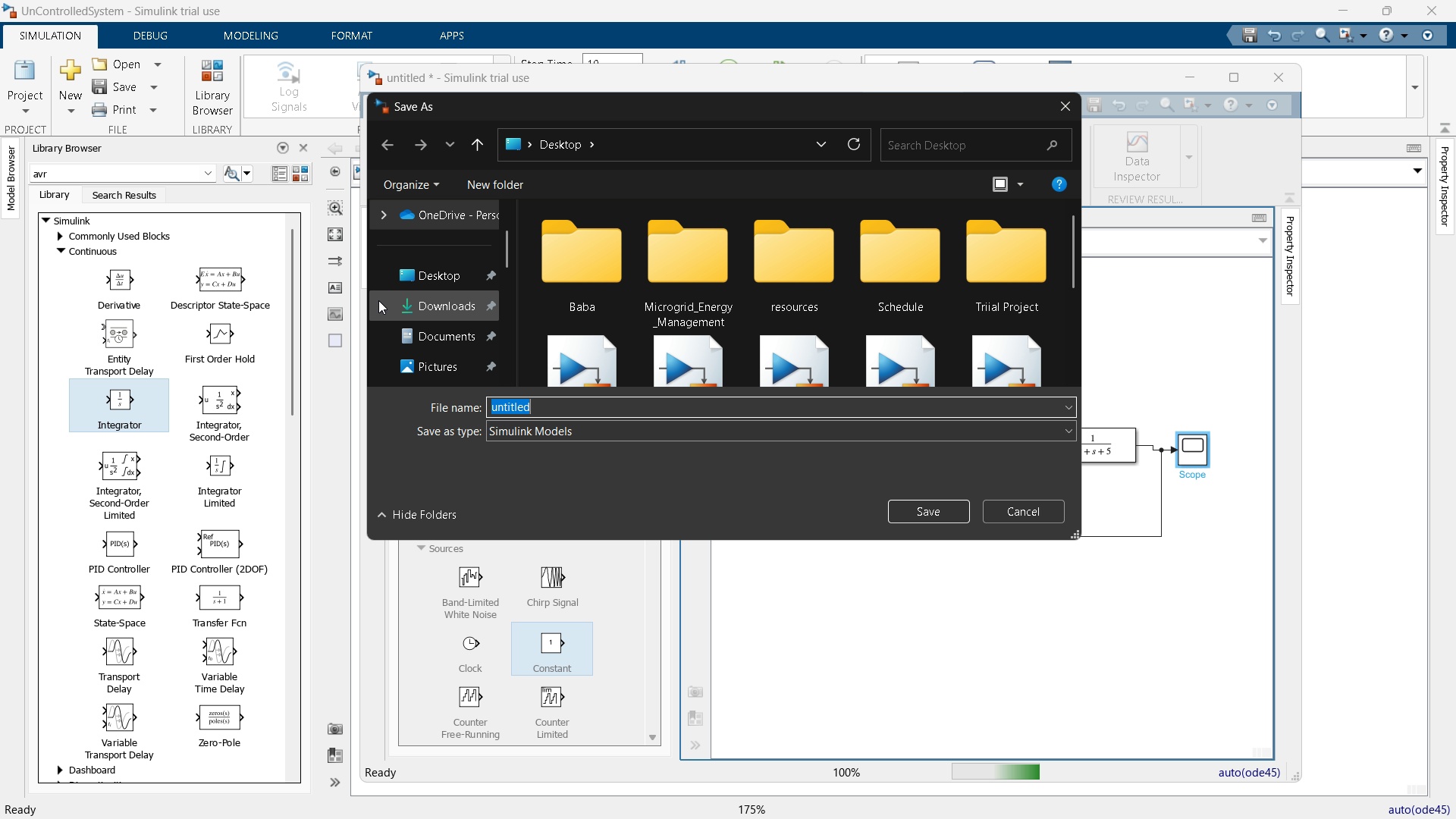 
left_click([413, 278])
 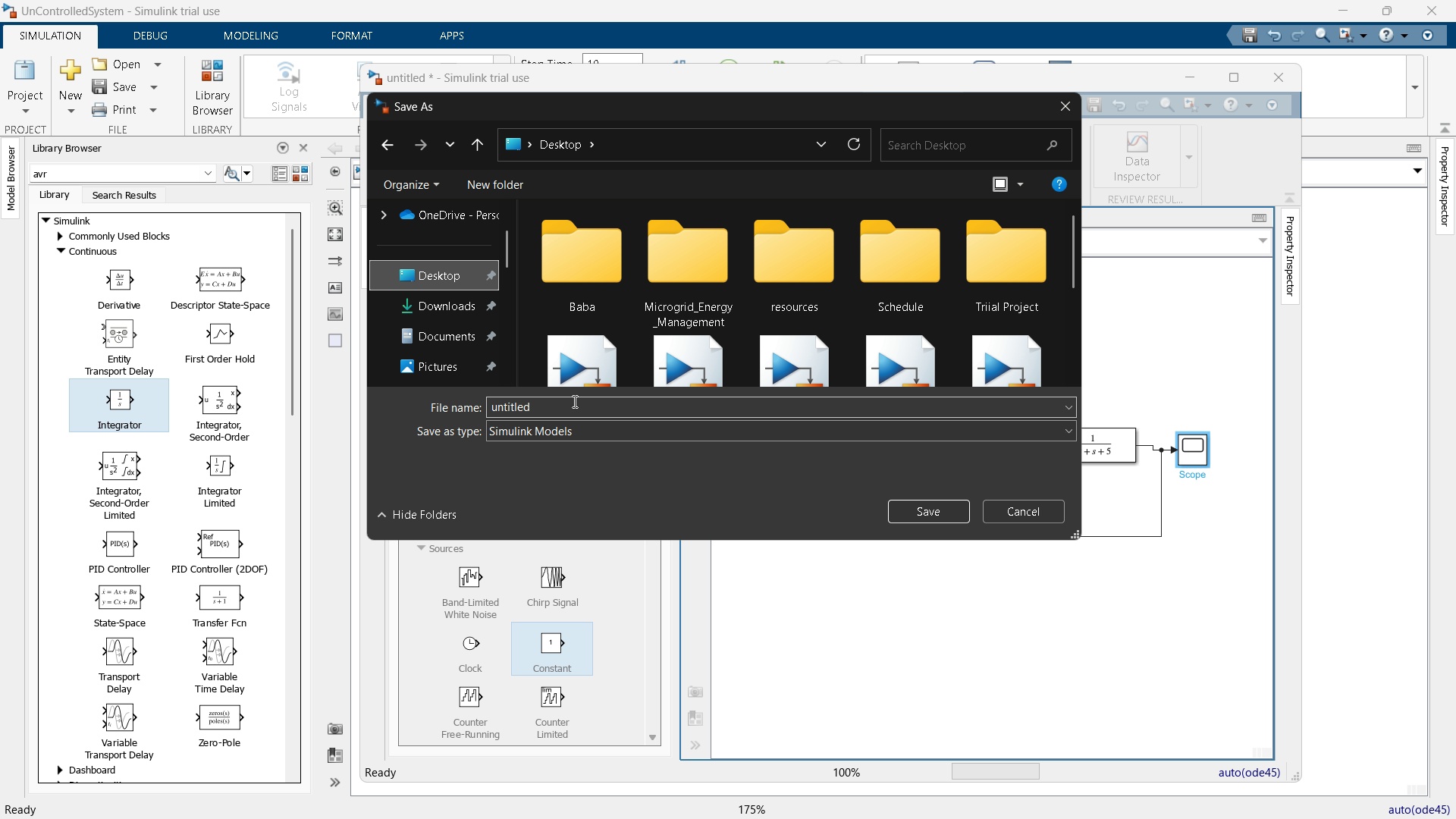 
left_click([573, 402])